 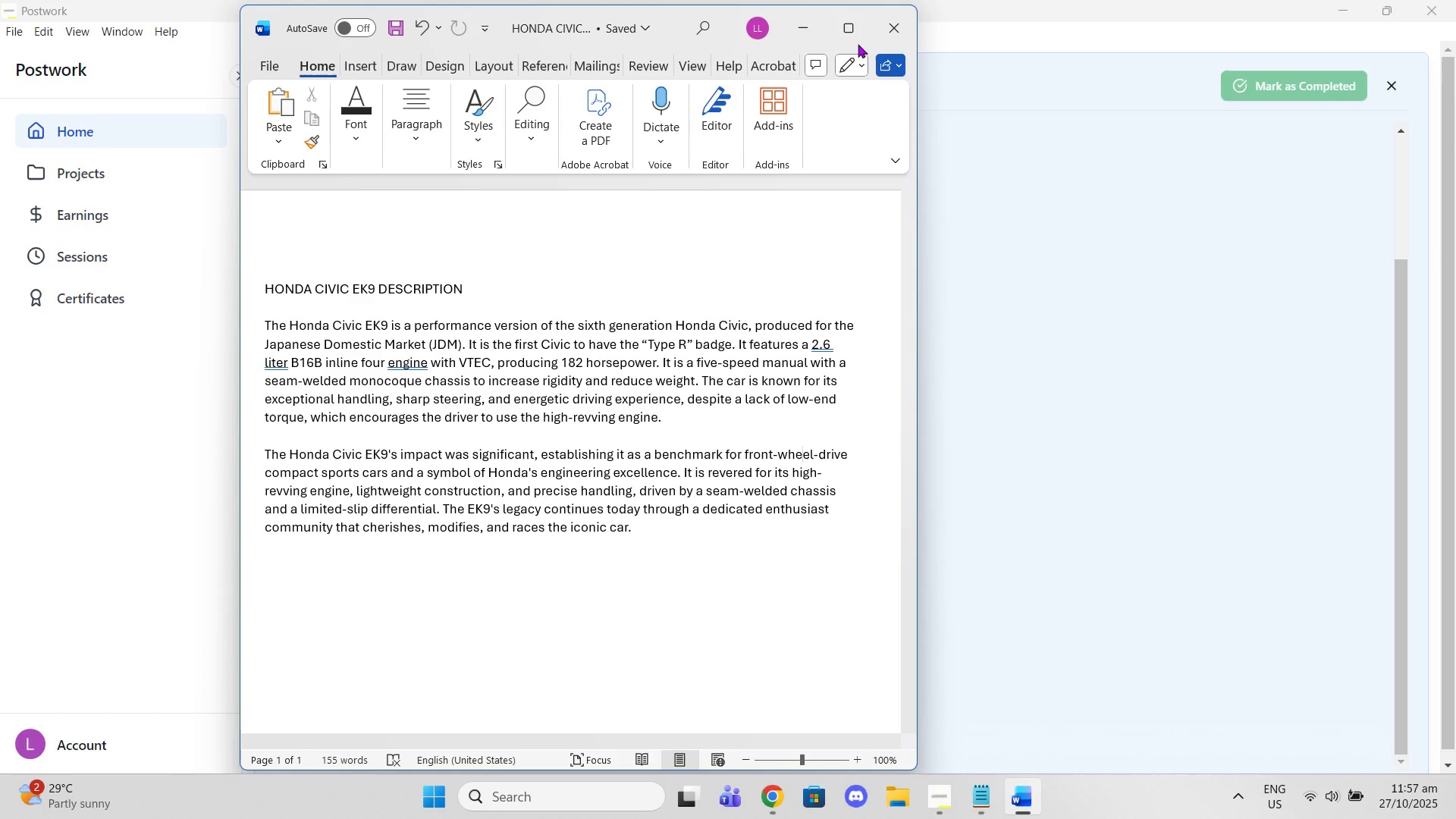 
double_click([582, 360])
 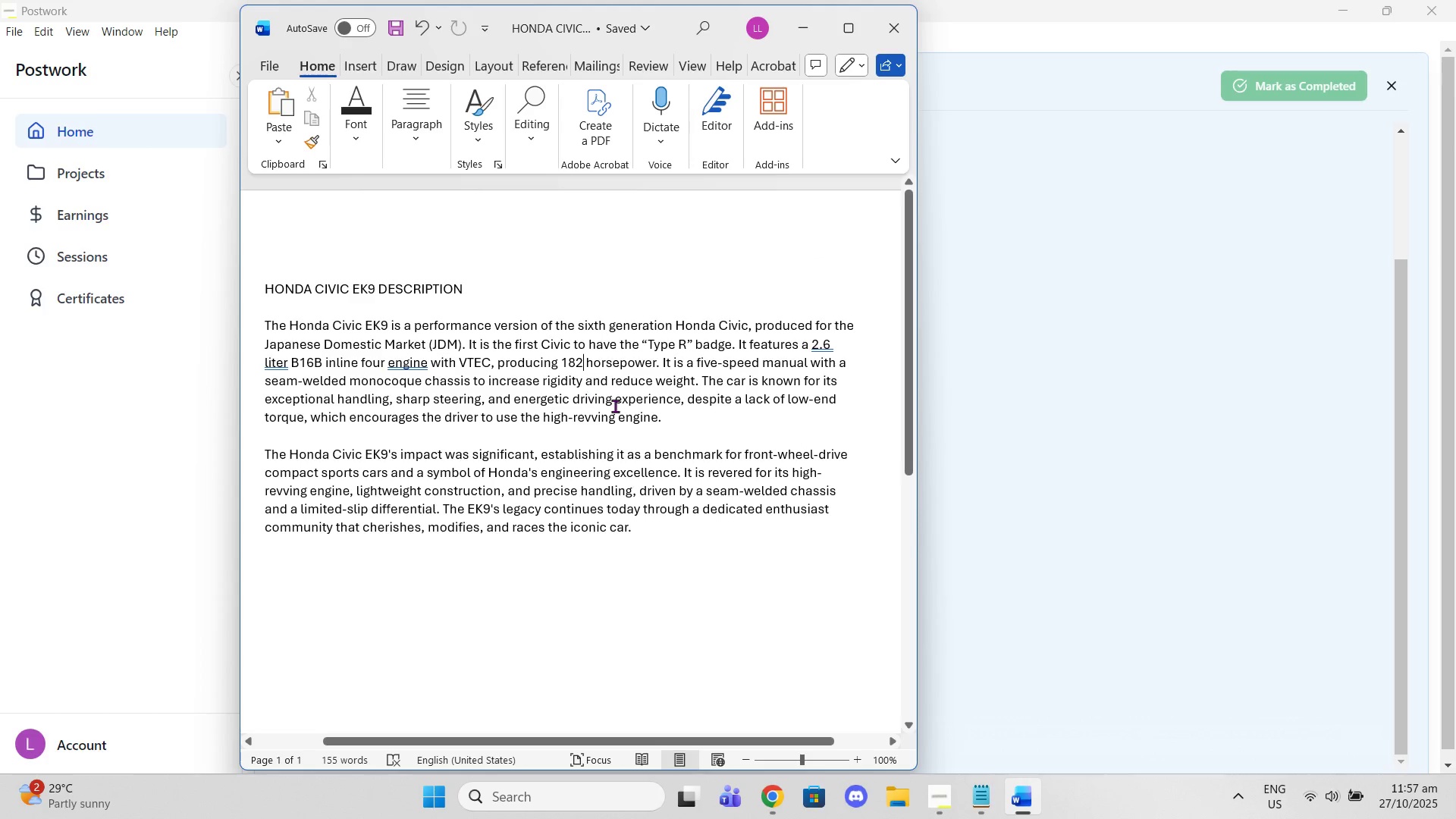 
left_click([625, 408])
 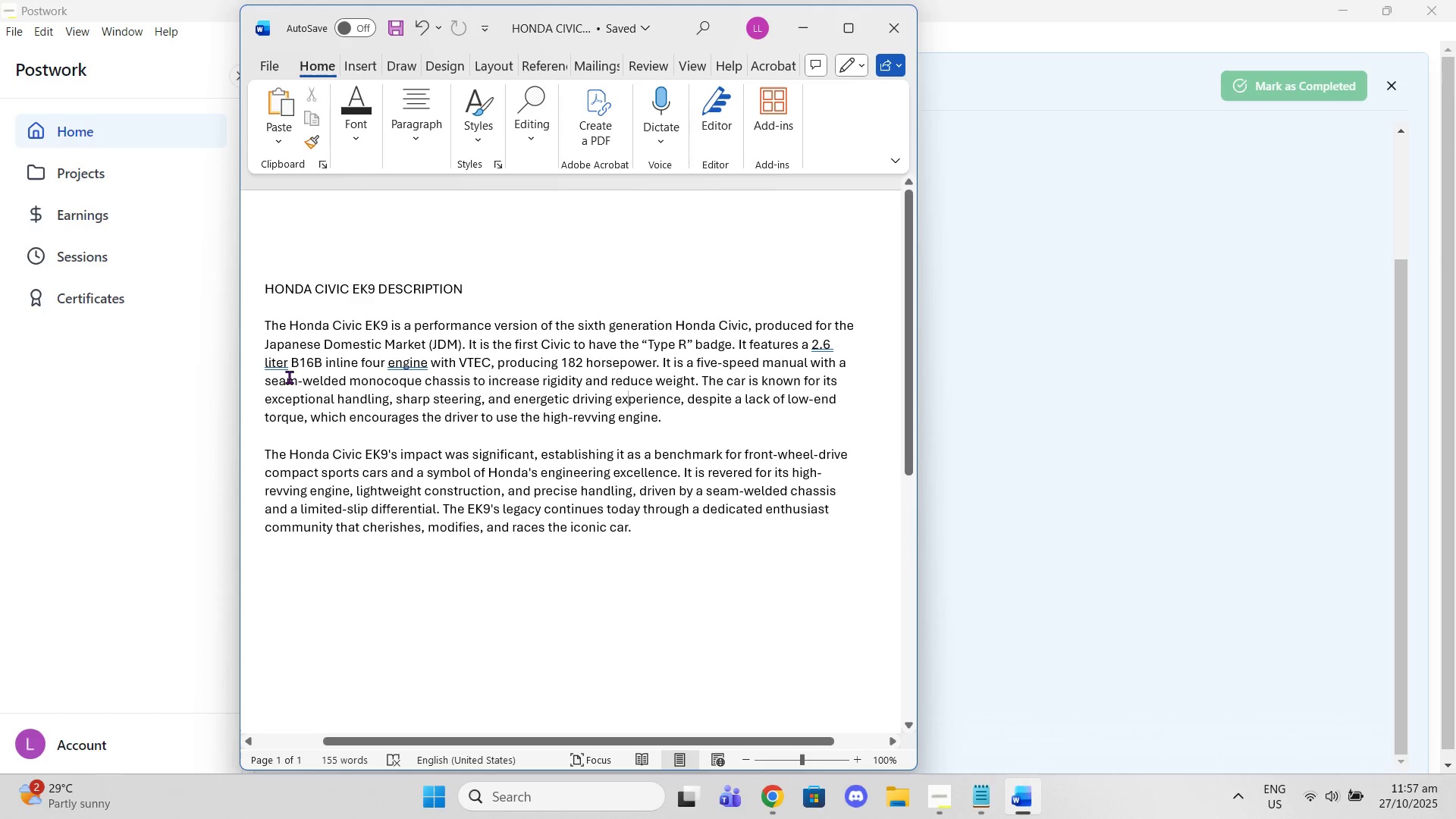 
wait(5.77)
 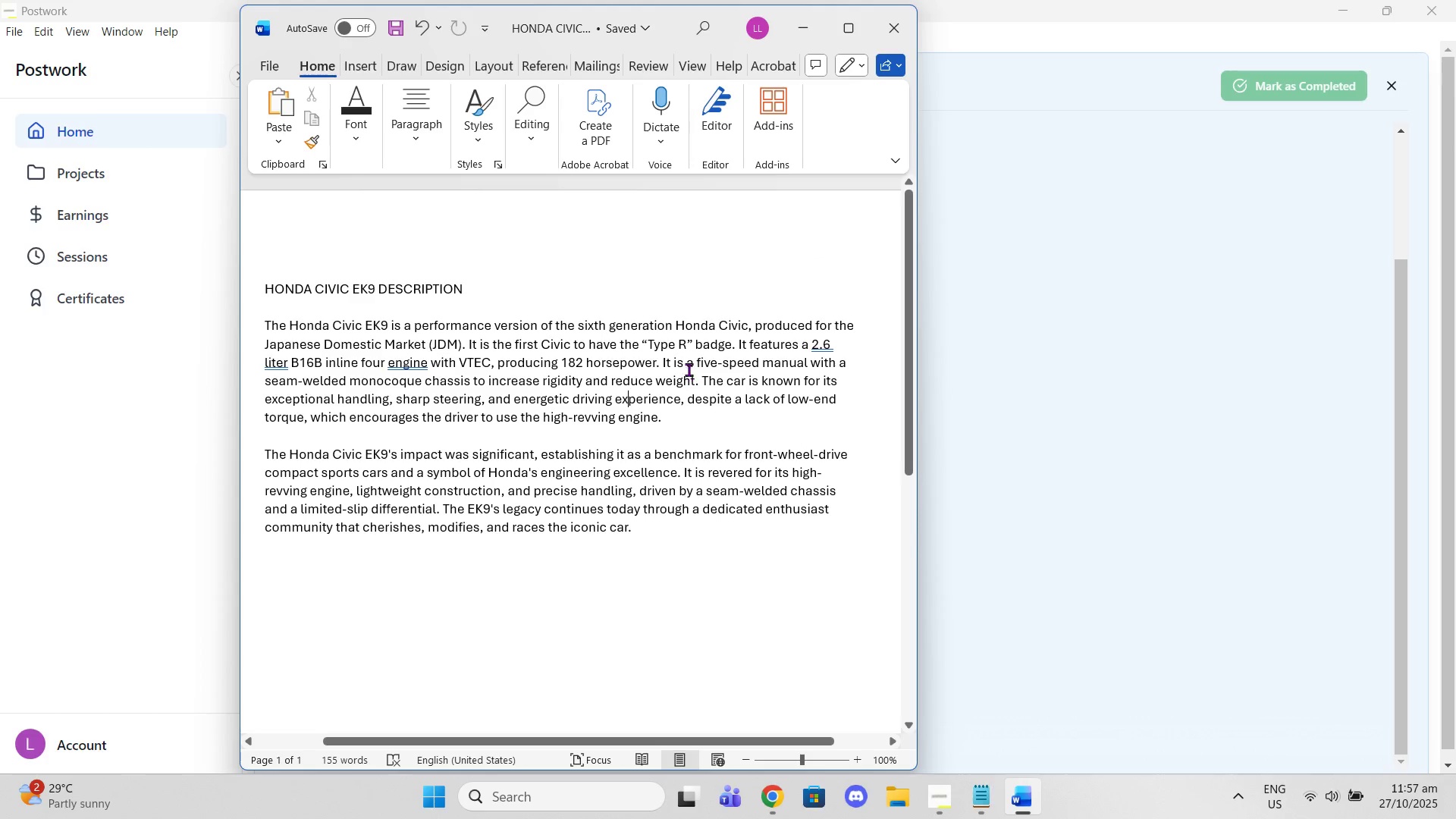 
left_click_drag(start_coordinate=[661, 363], to_coordinate=[698, 378])
 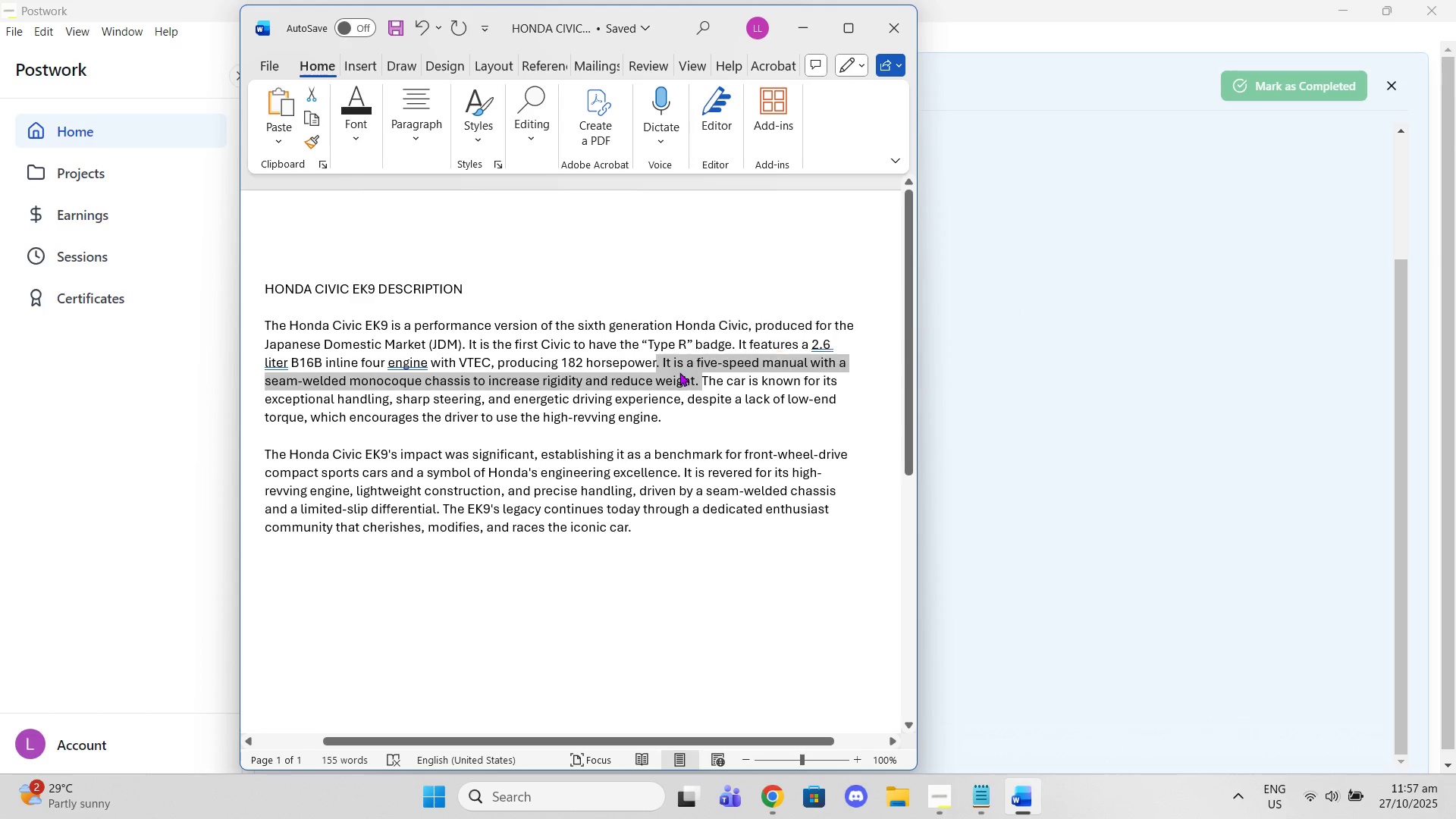 
left_click([679, 372])
 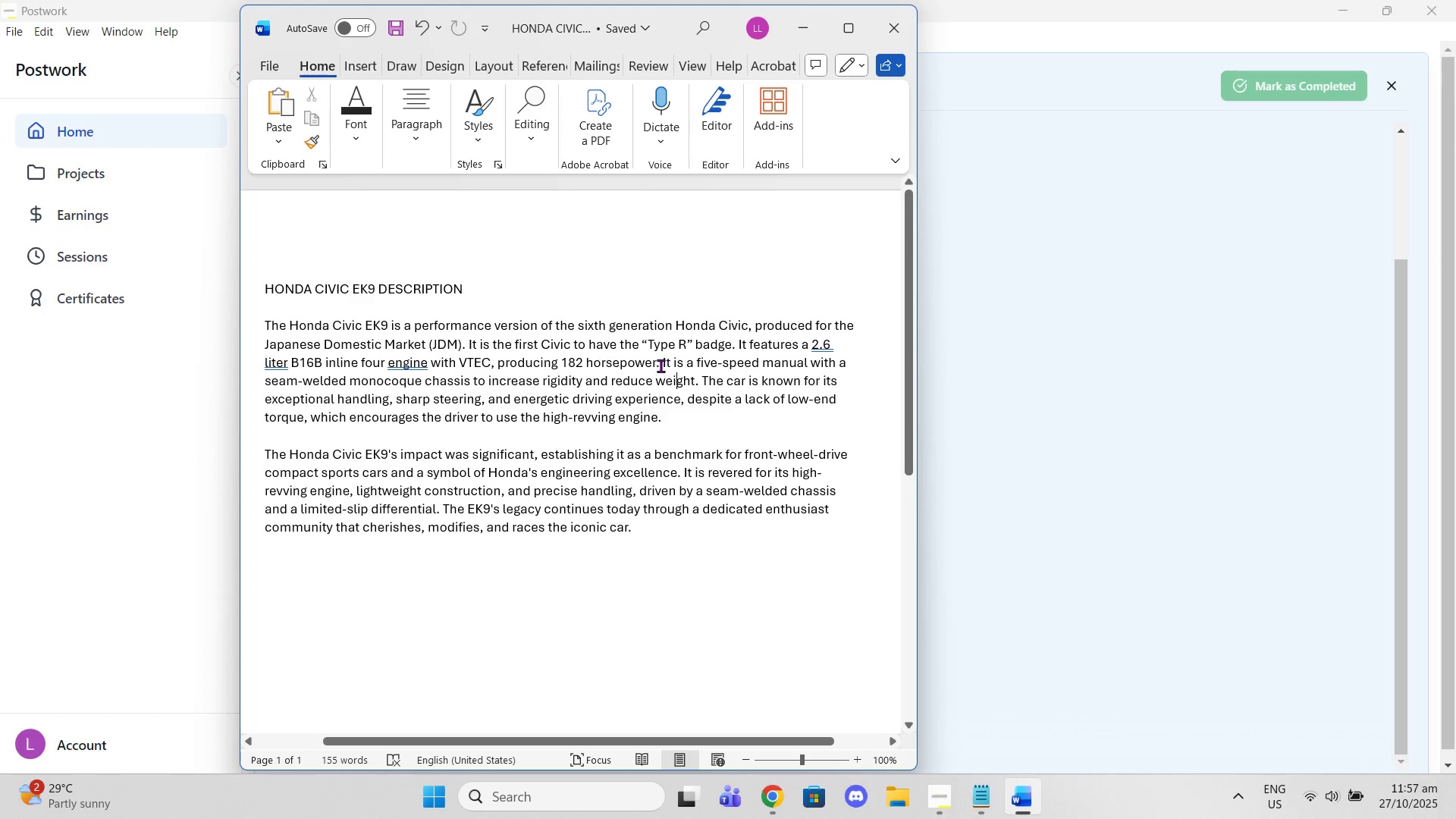 
left_click_drag(start_coordinate=[661, 366], to_coordinate=[698, 373])
 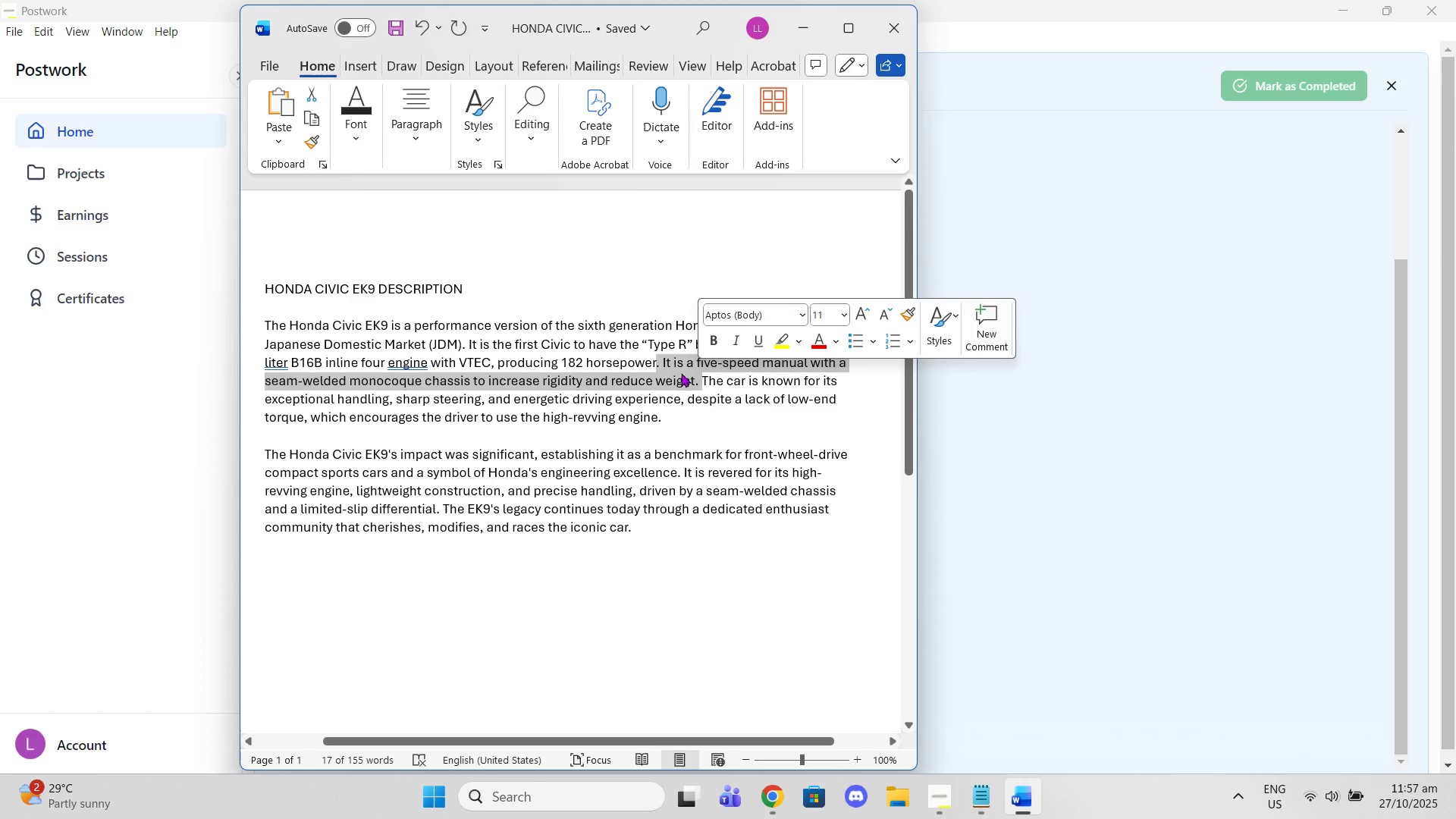 
key(Backspace)
 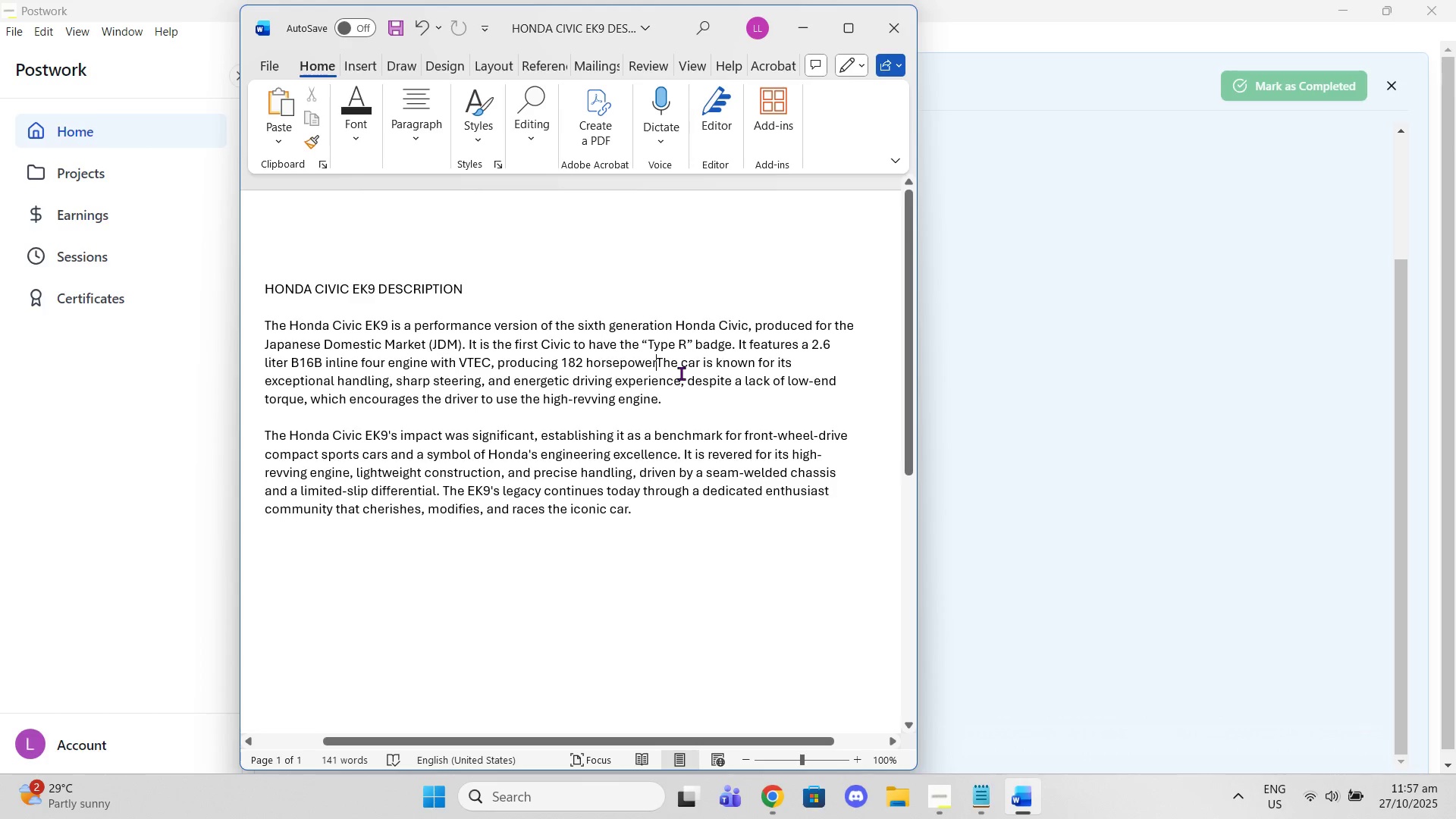 
key(Period)
 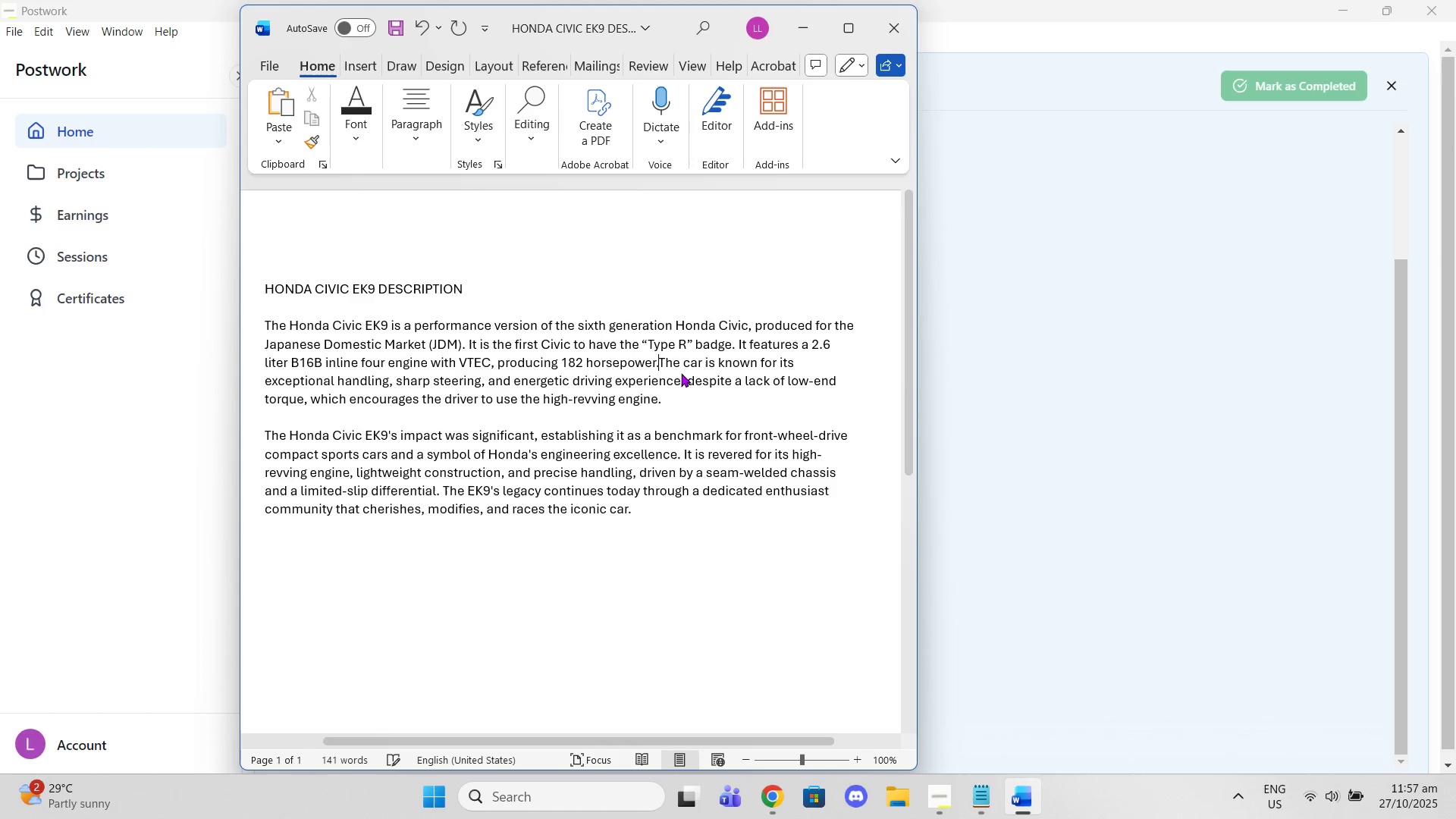 
key(Space)
 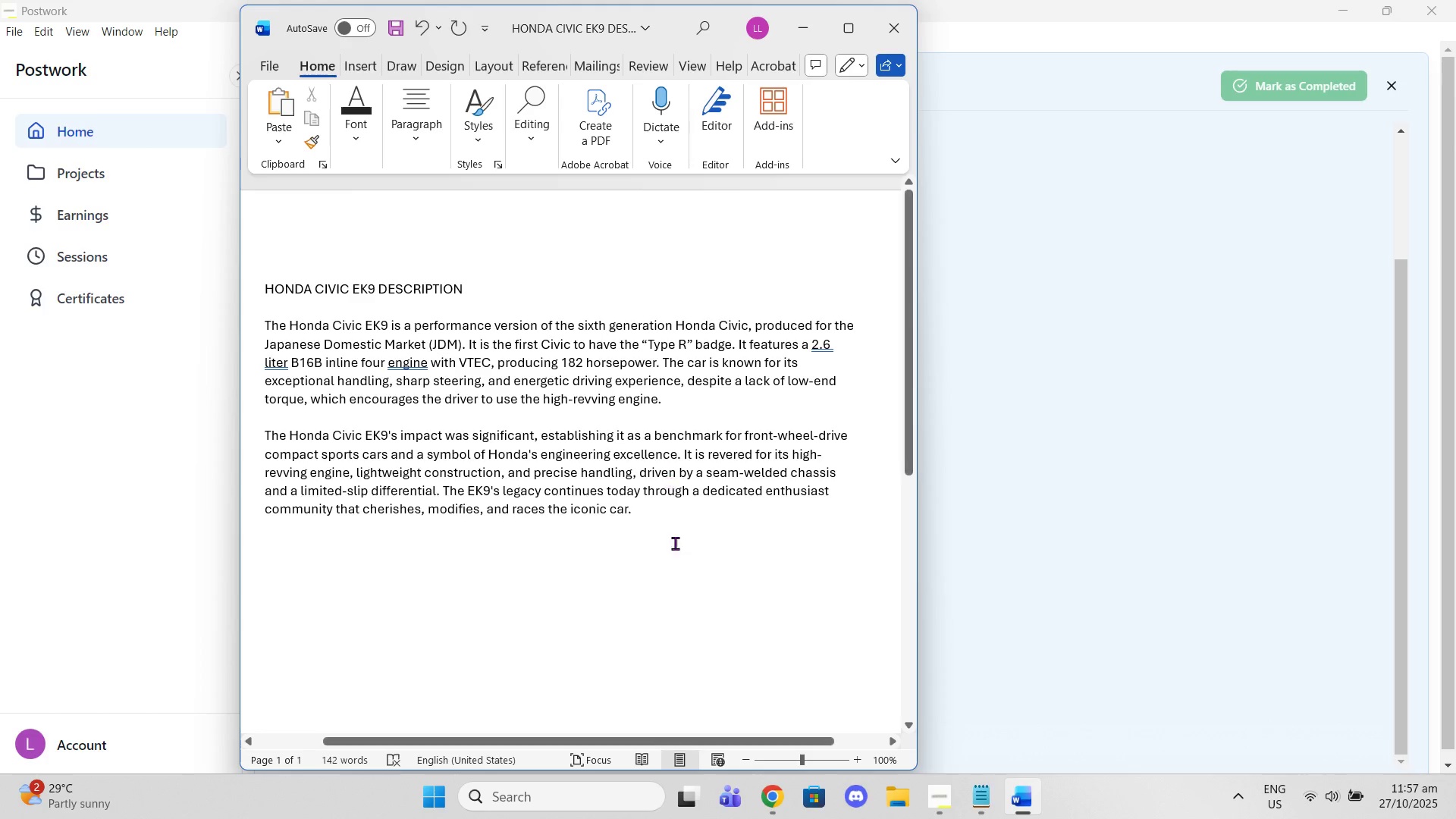 
left_click([685, 550])
 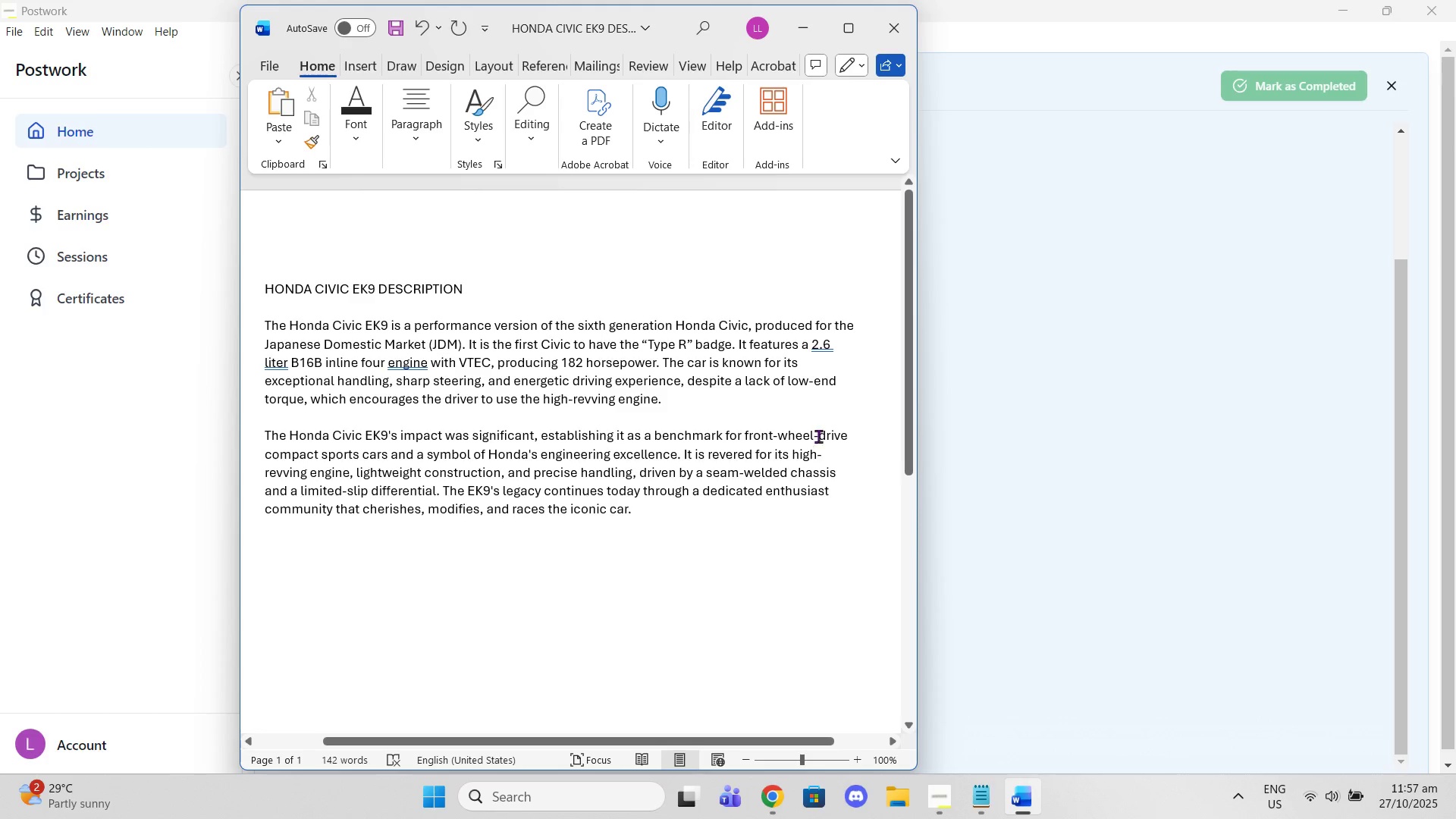 
double_click([579, 454])
 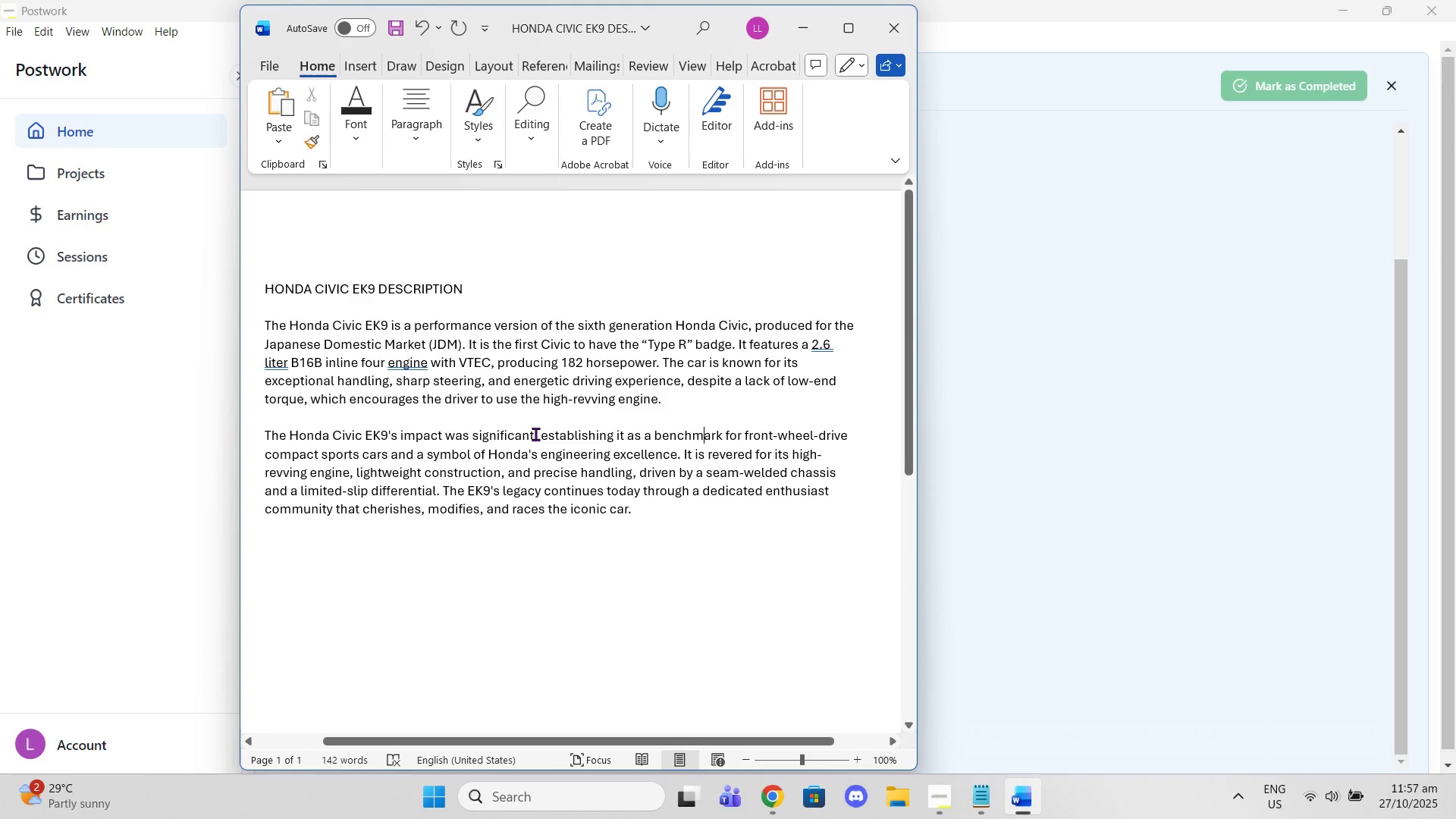 
left_click_drag(start_coordinate=[532, 434], to_coordinate=[293, 429])
 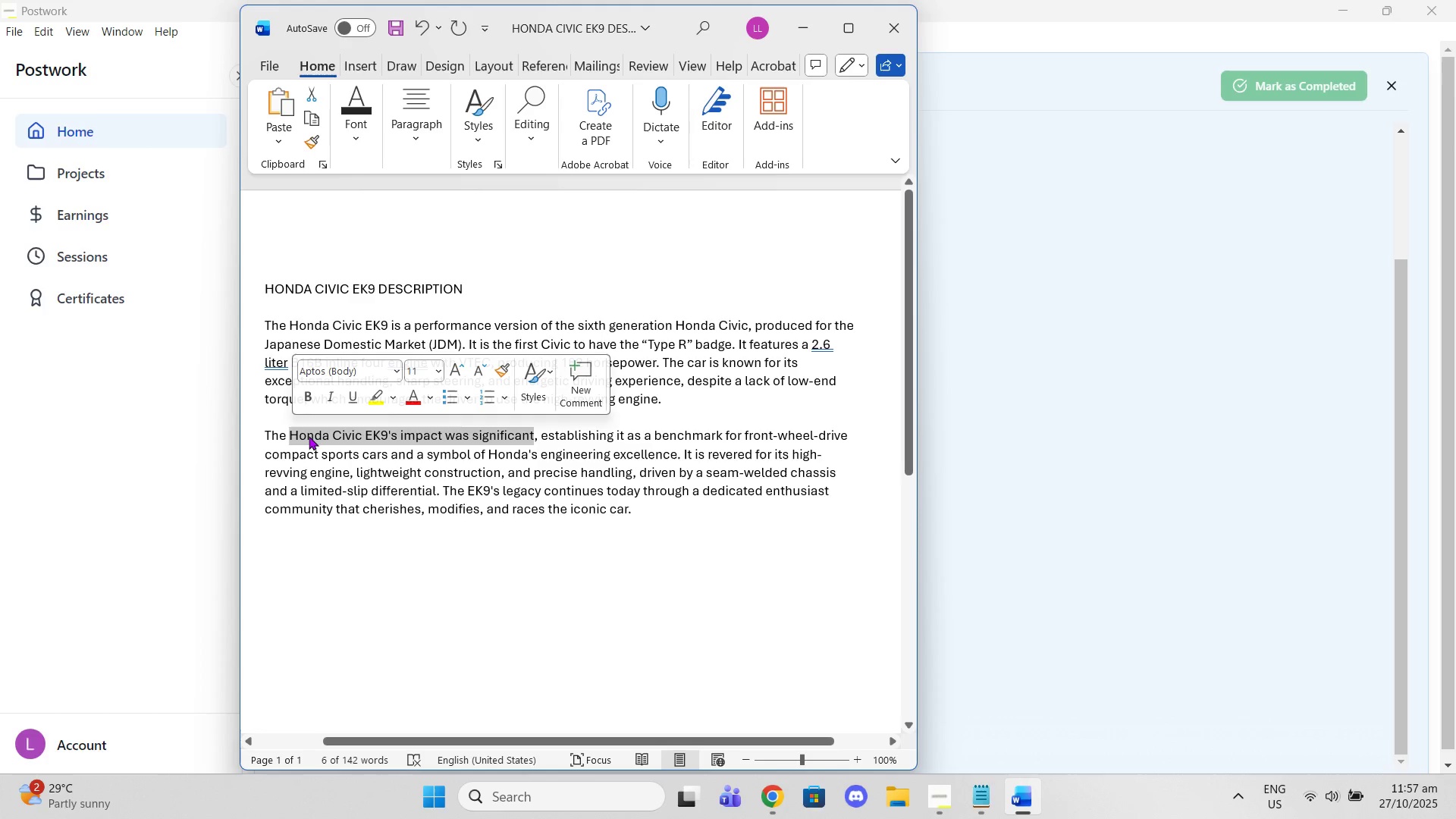 
type(Civic's impactr )
key(Backspace)
key(Backspace)
type( is significant)
 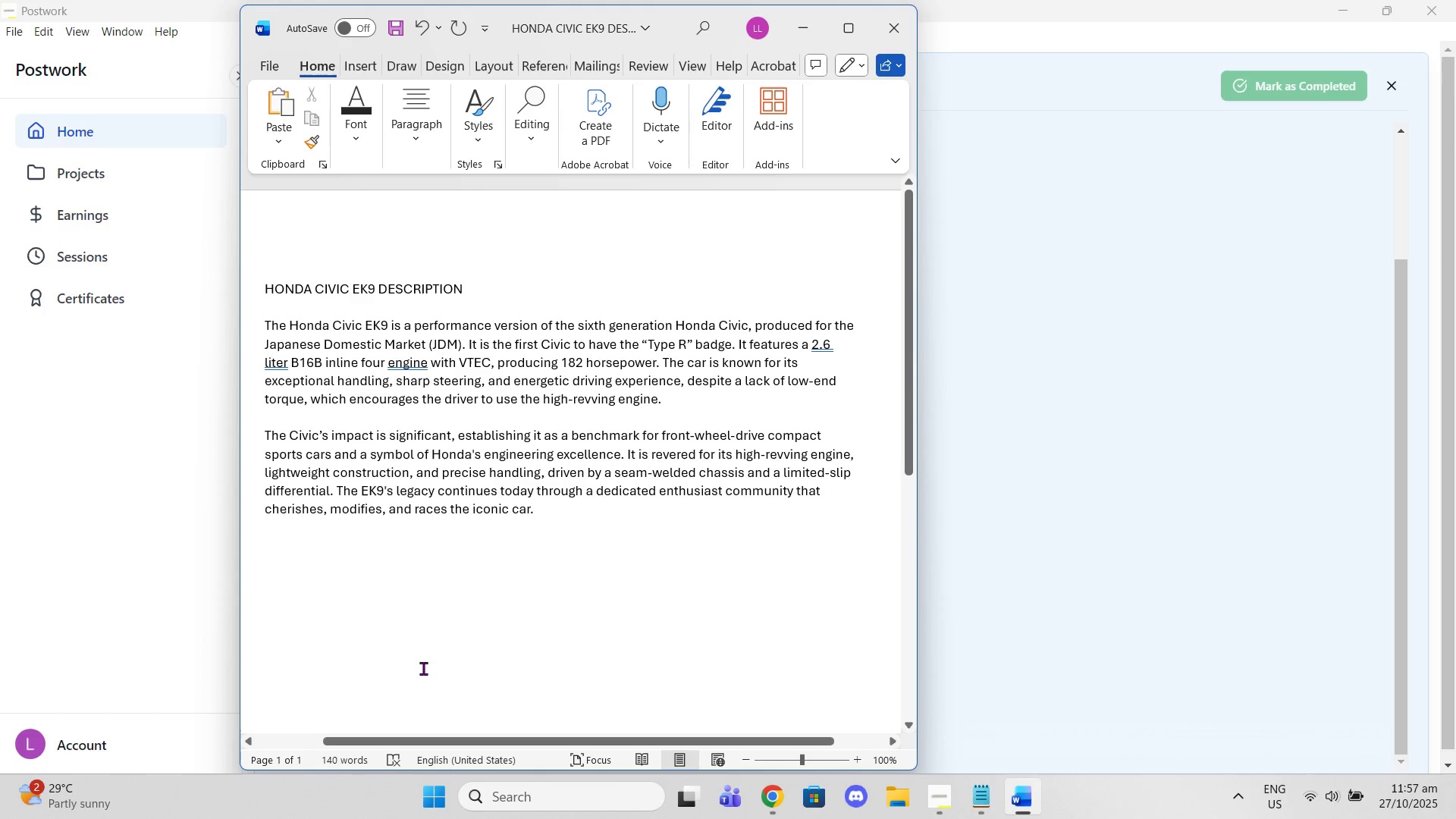 
left_click([657, 625])